 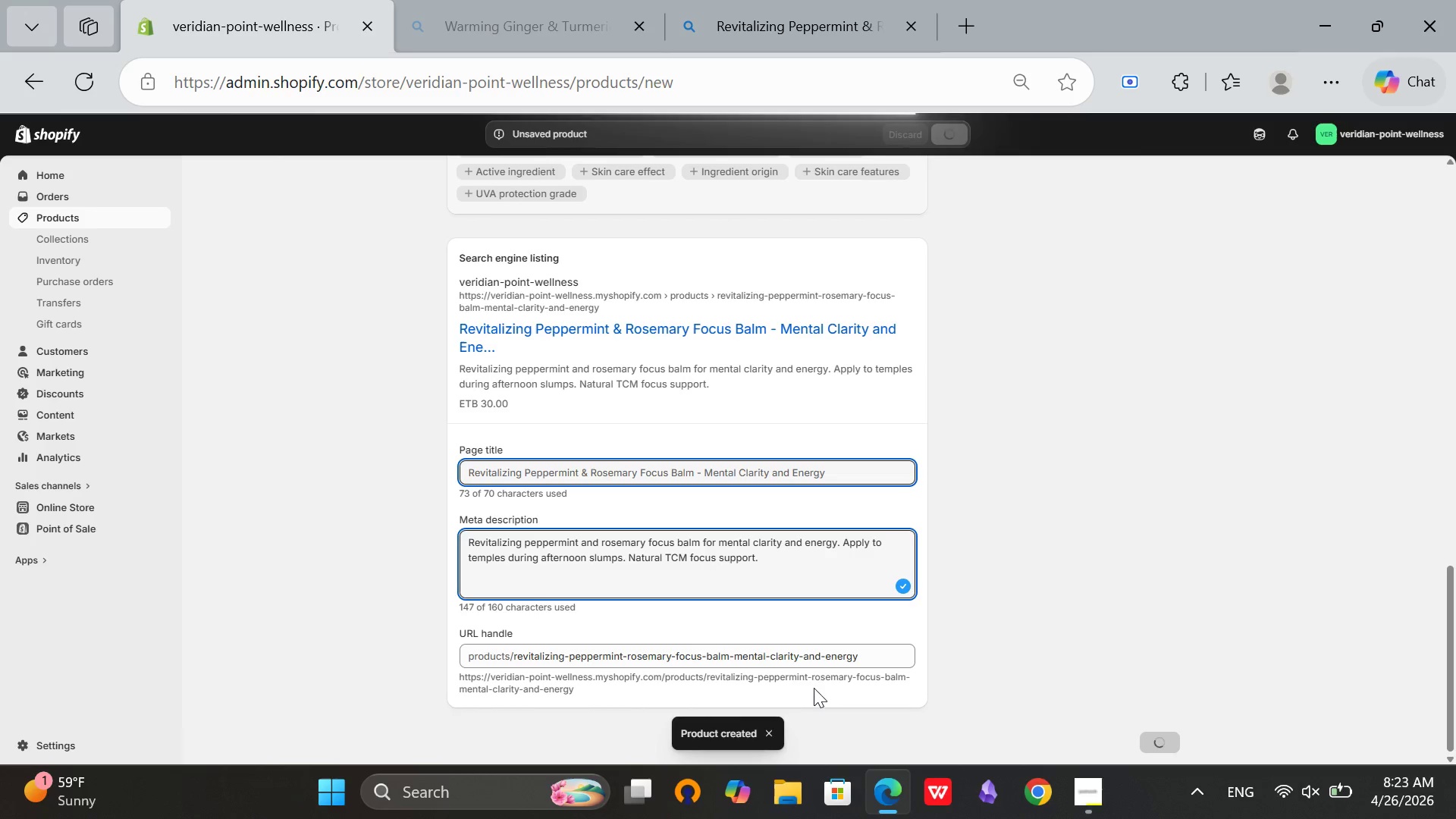 
left_click_drag(start_coordinate=[731, 657], to_coordinate=[950, 676])
 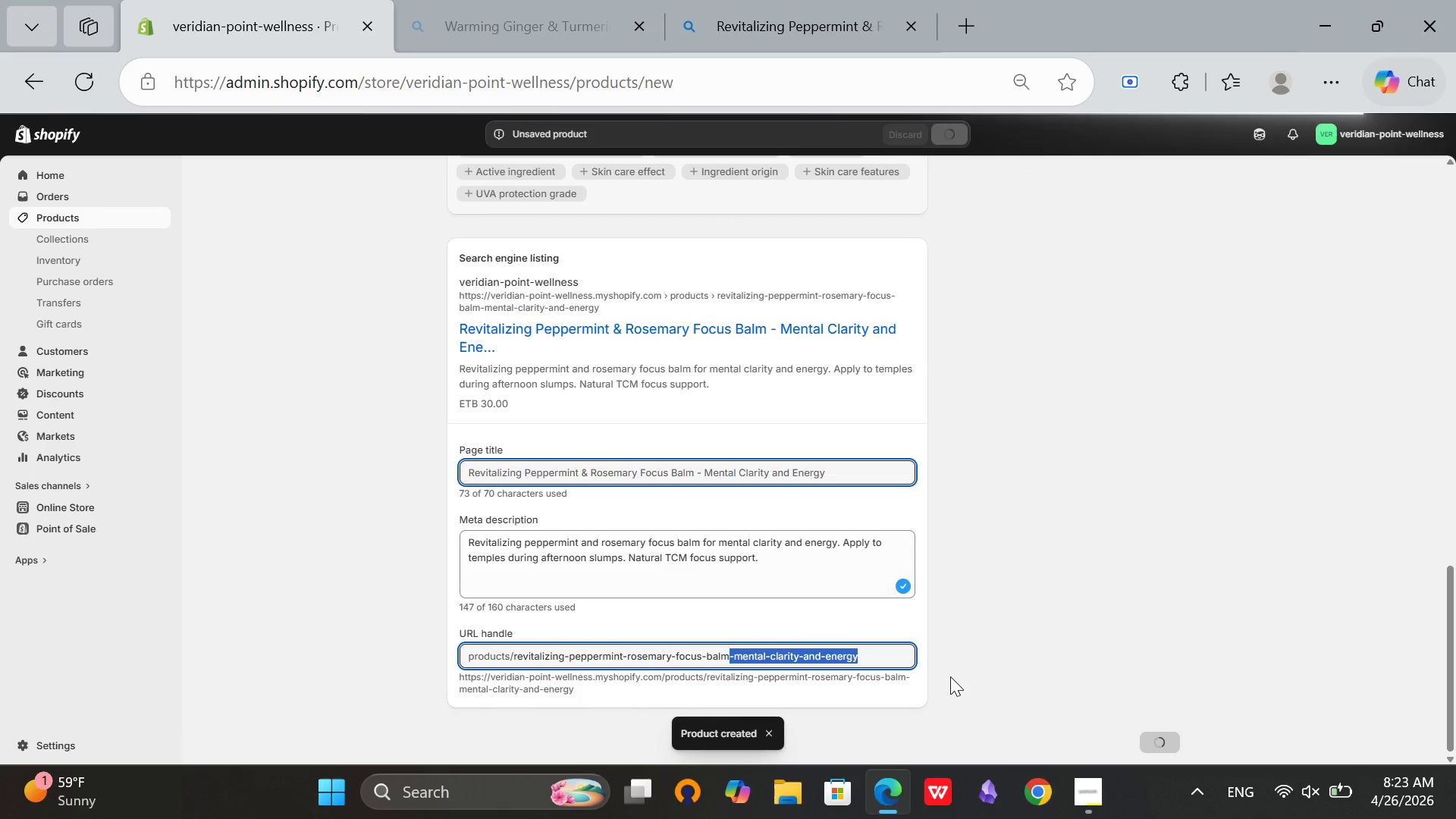 
key(Backspace)
 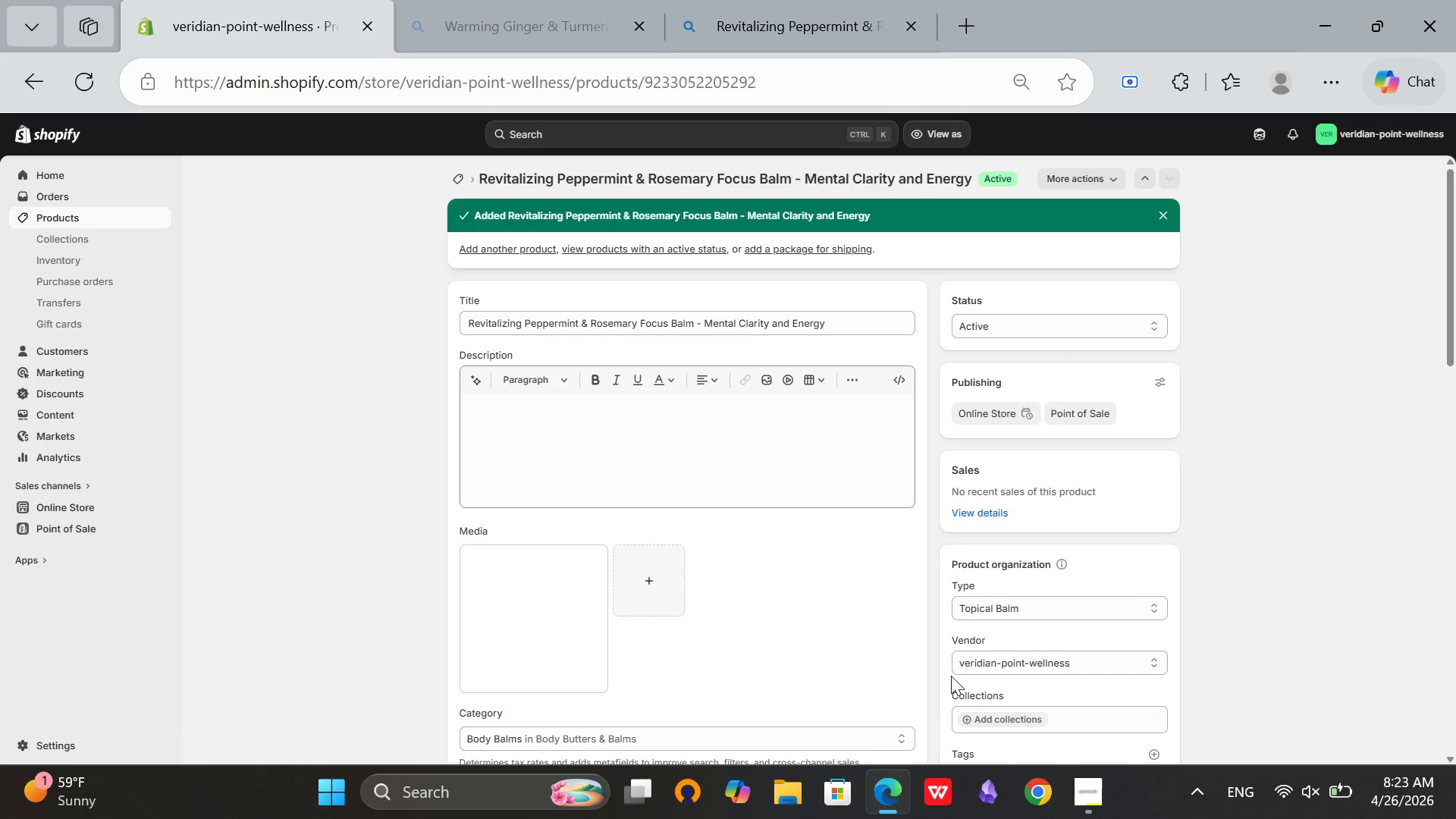 
wait(5.08)
 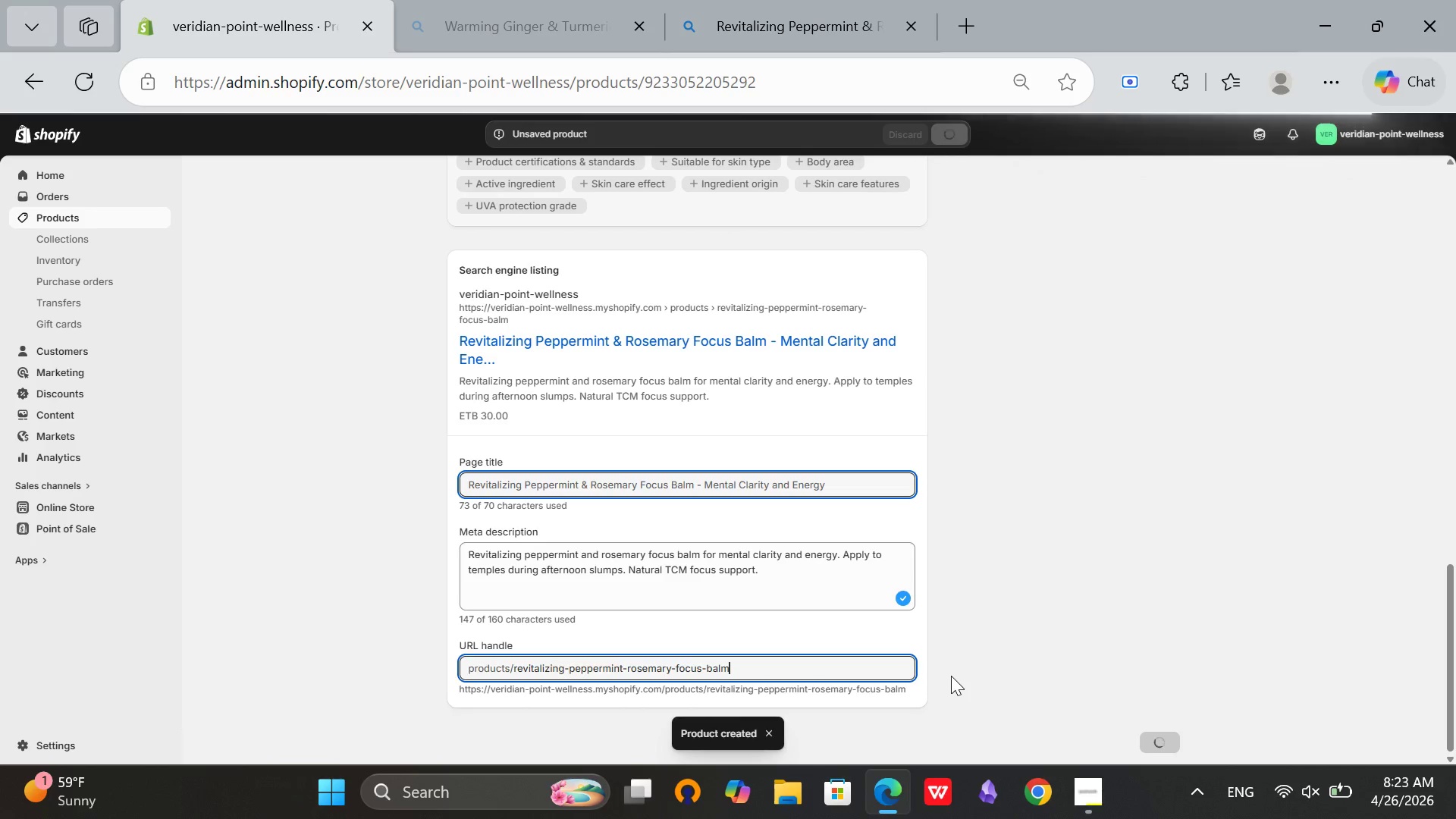 
scroll: coordinate [914, 538], scroll_direction: down, amount: 18.0
 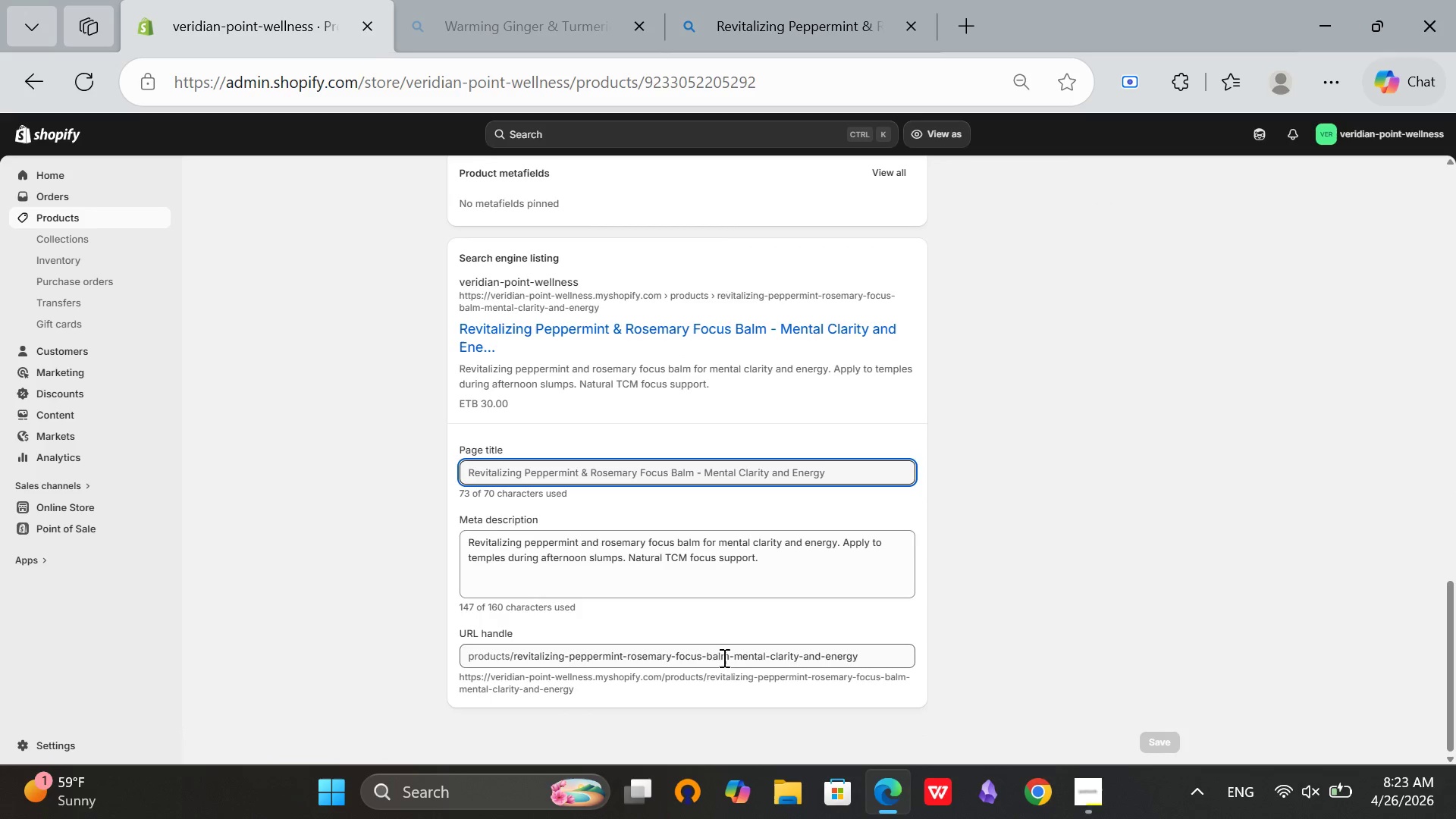 
left_click_drag(start_coordinate=[726, 658], to_coordinate=[940, 656])
 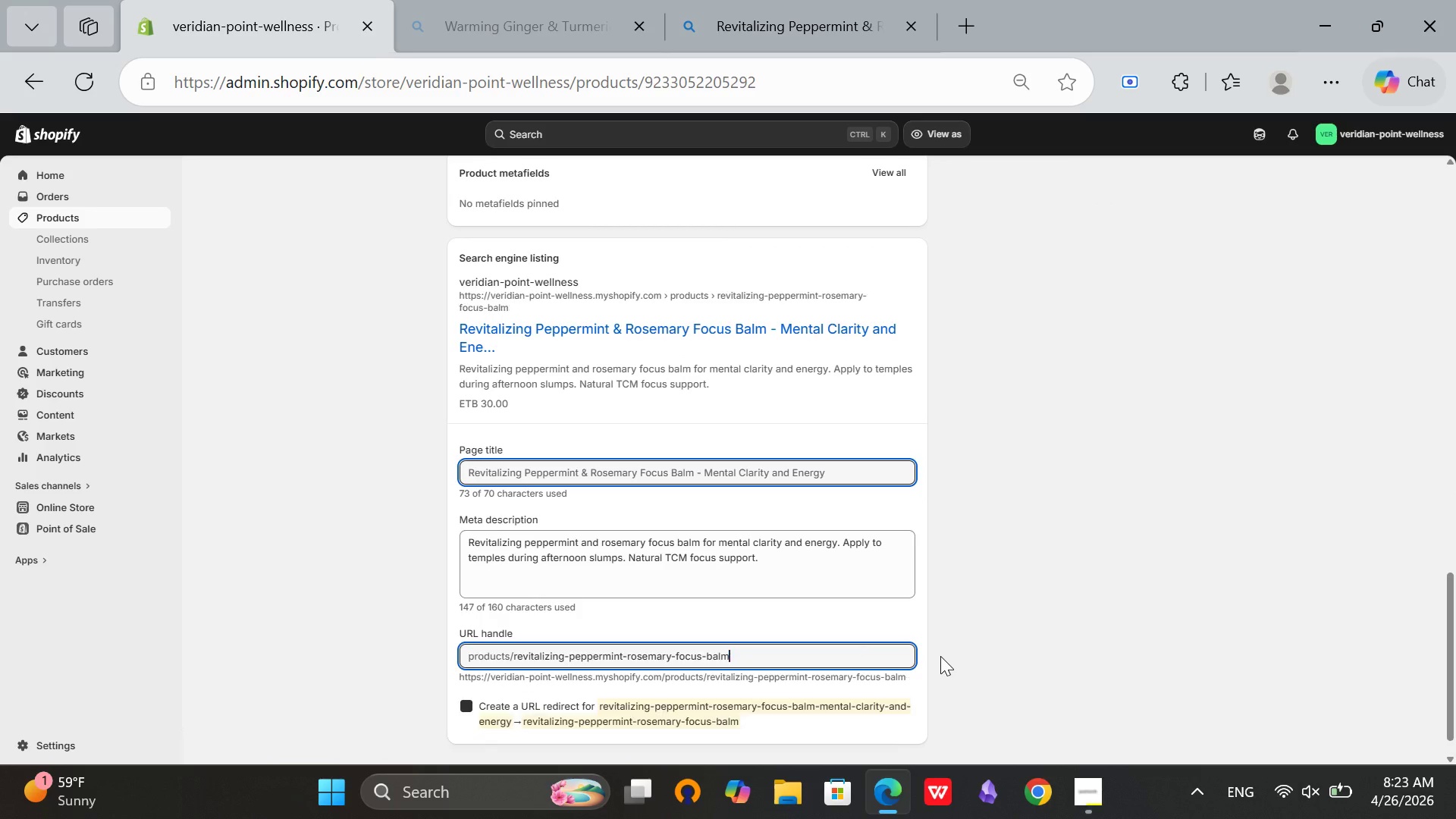 
key(Backspace)
 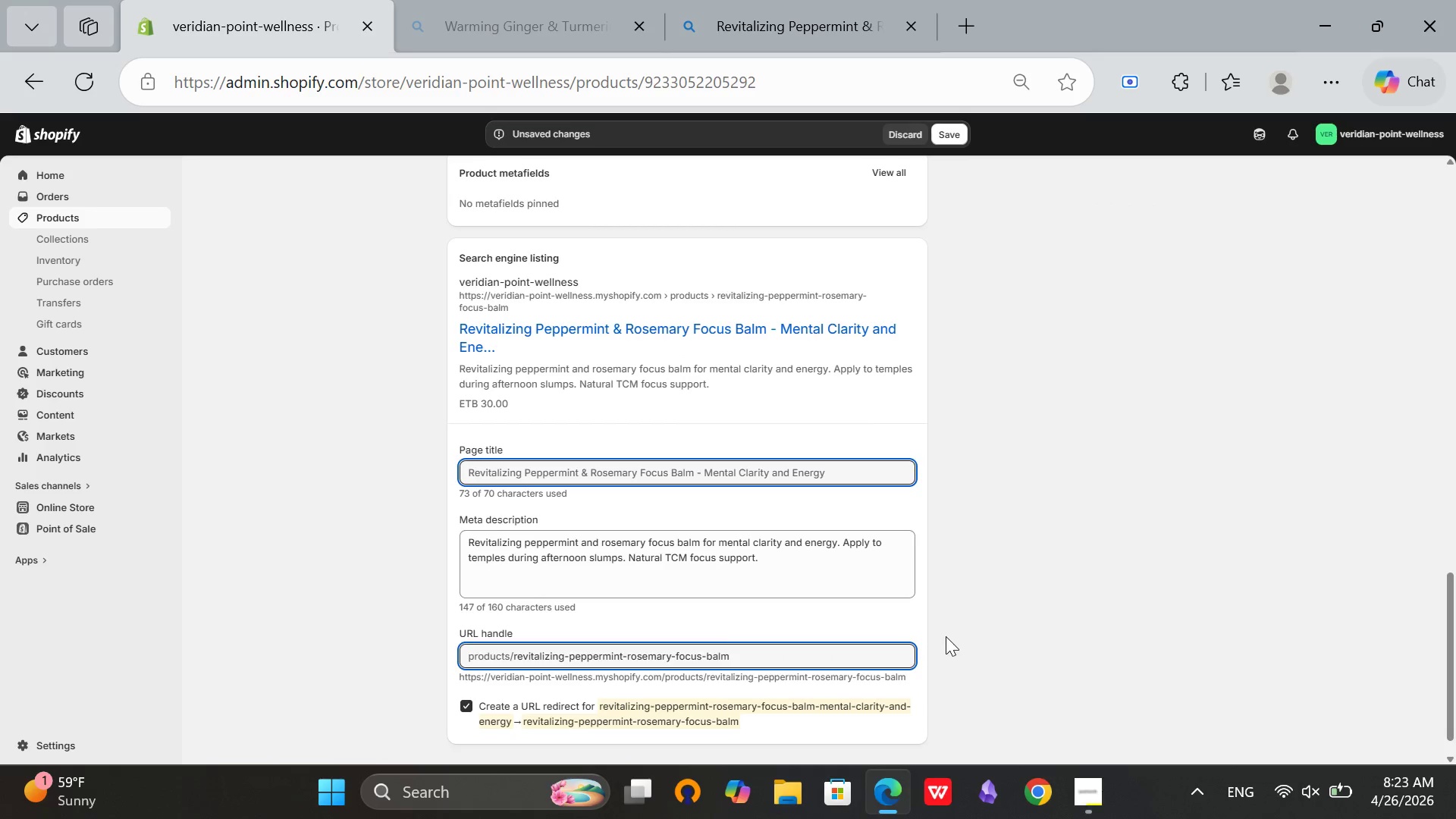 
scroll: coordinate [953, 641], scroll_direction: up, amount: 14.0
 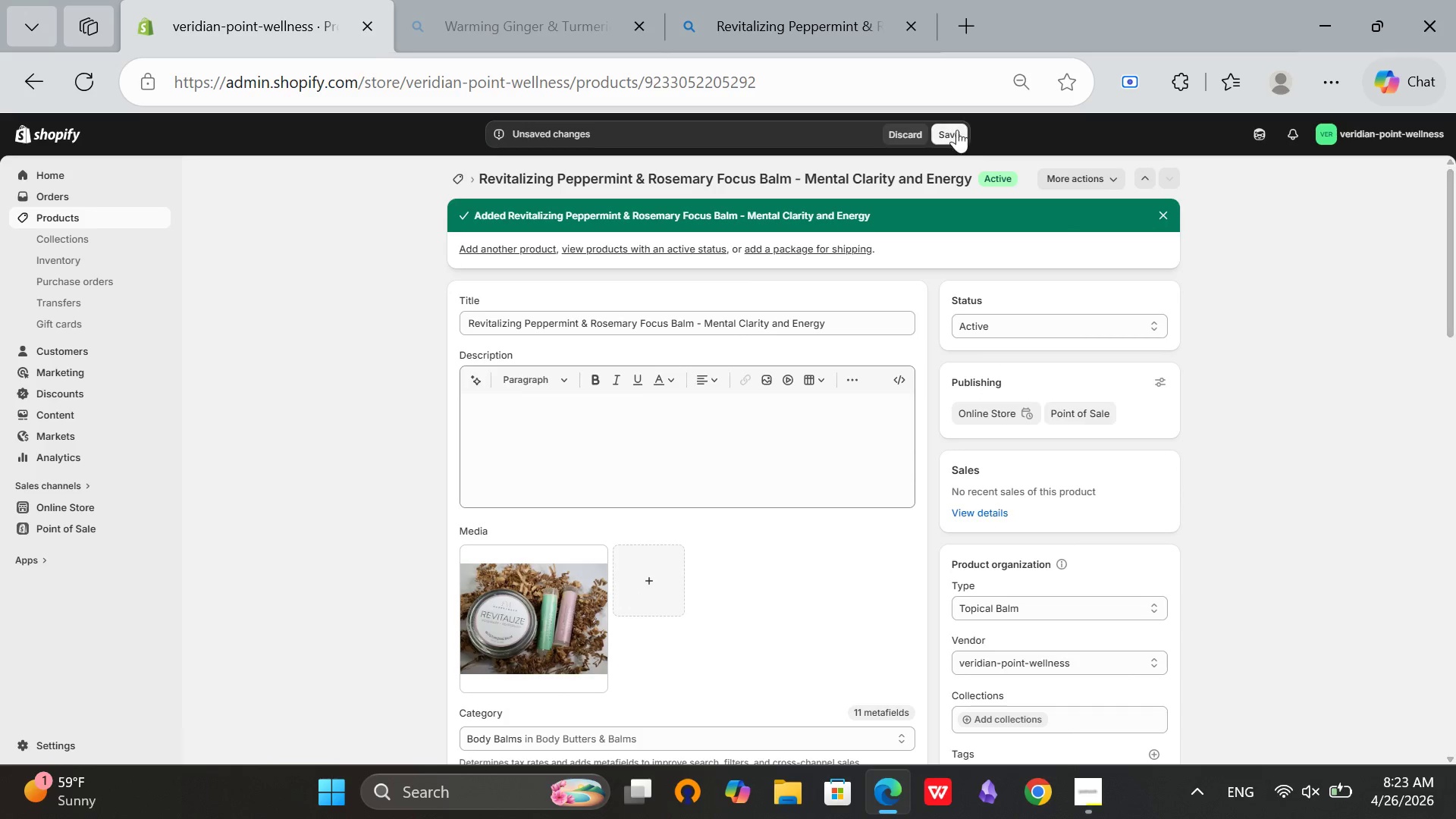 
left_click([953, 125])
 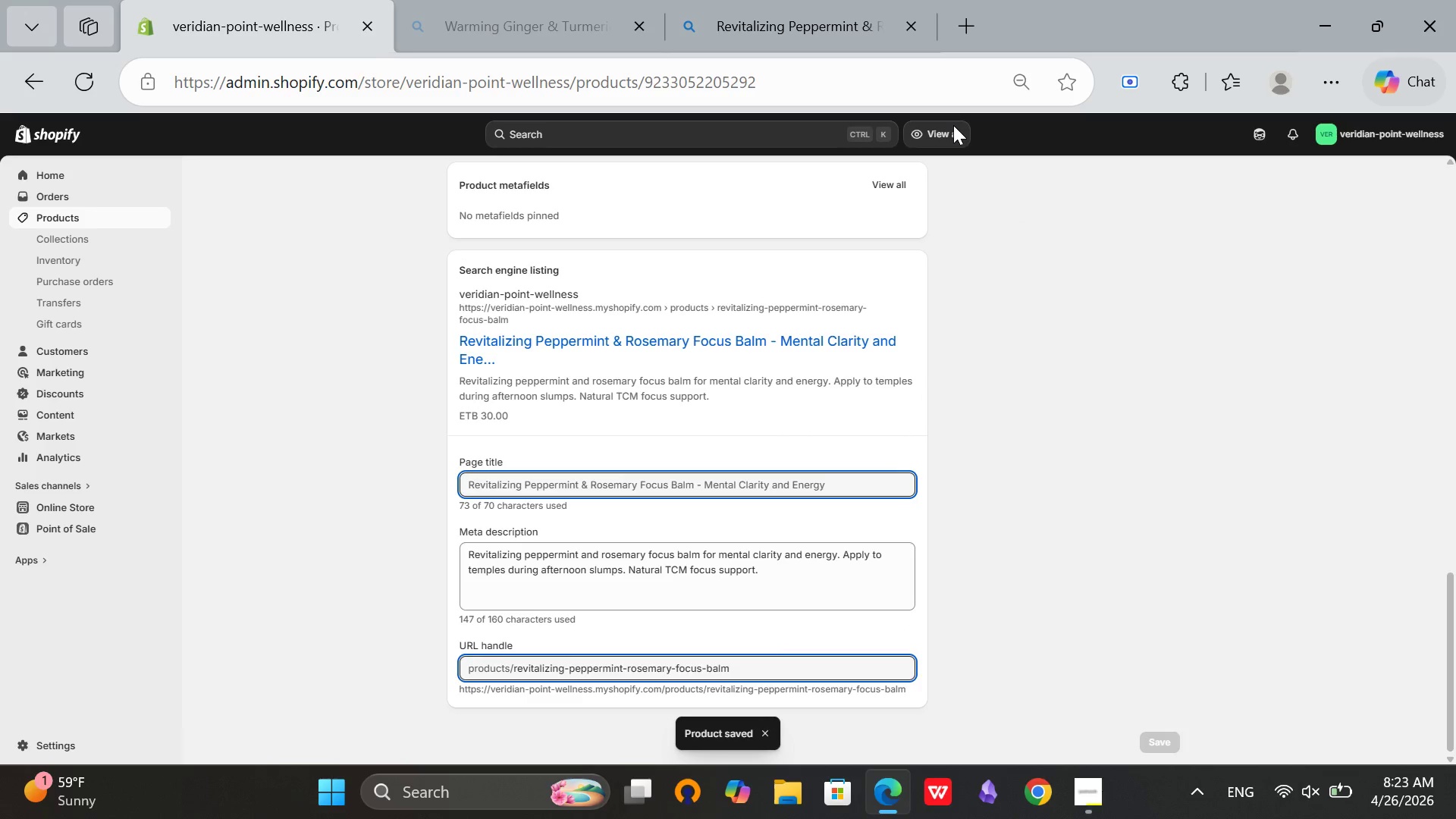 
wait(6.58)
 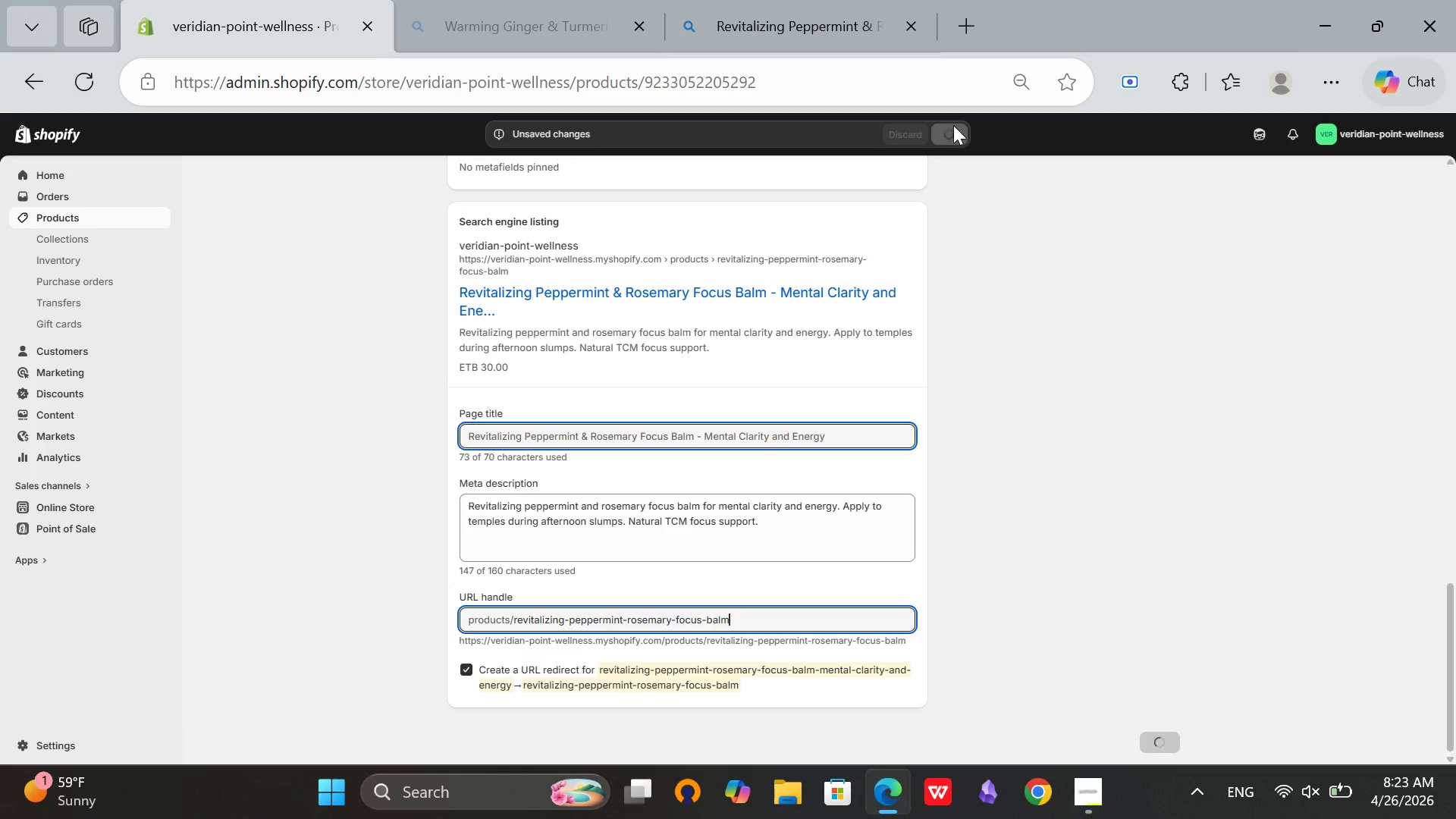 
left_click([1103, 792])